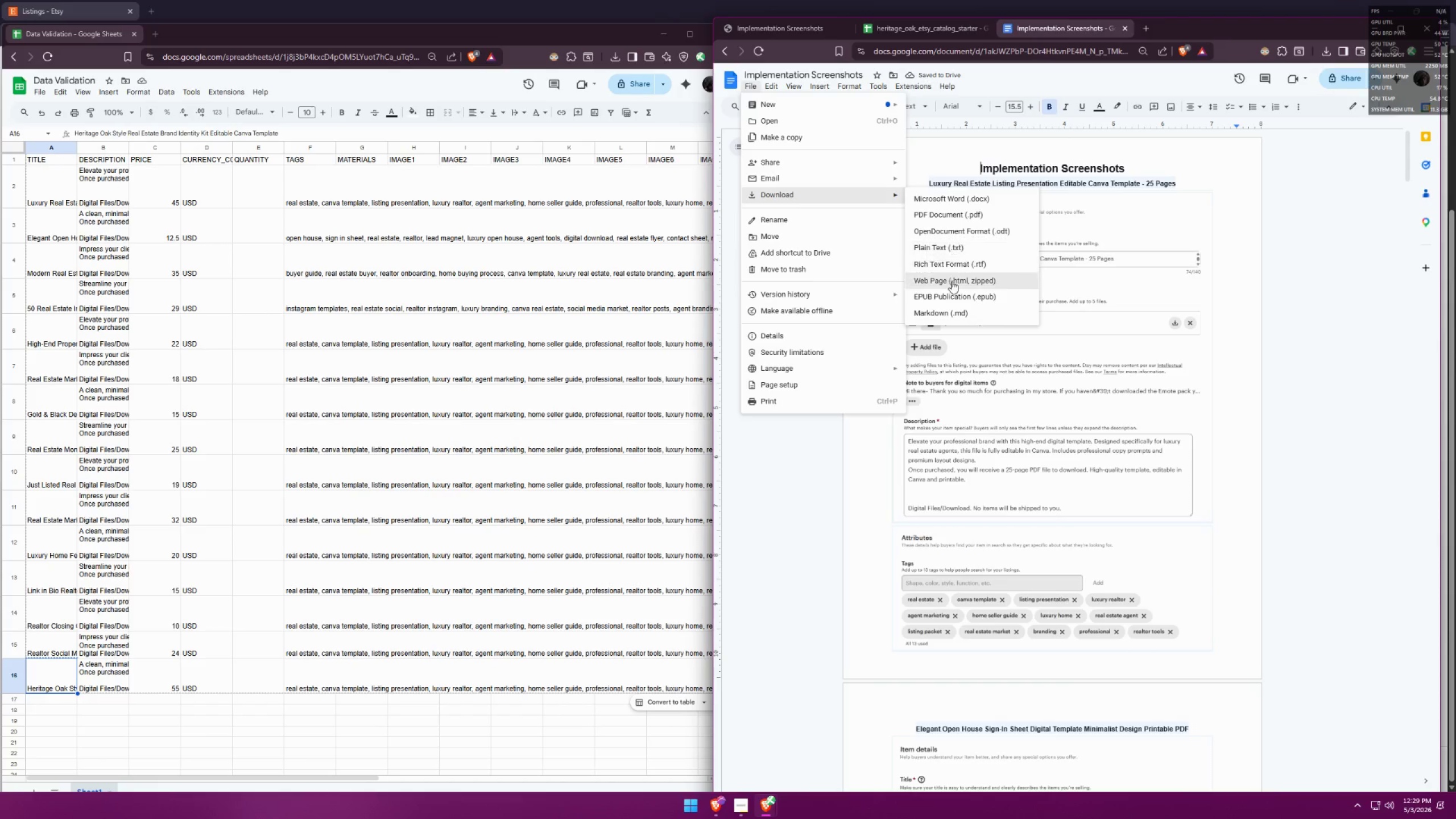 
left_click([986, 218])
 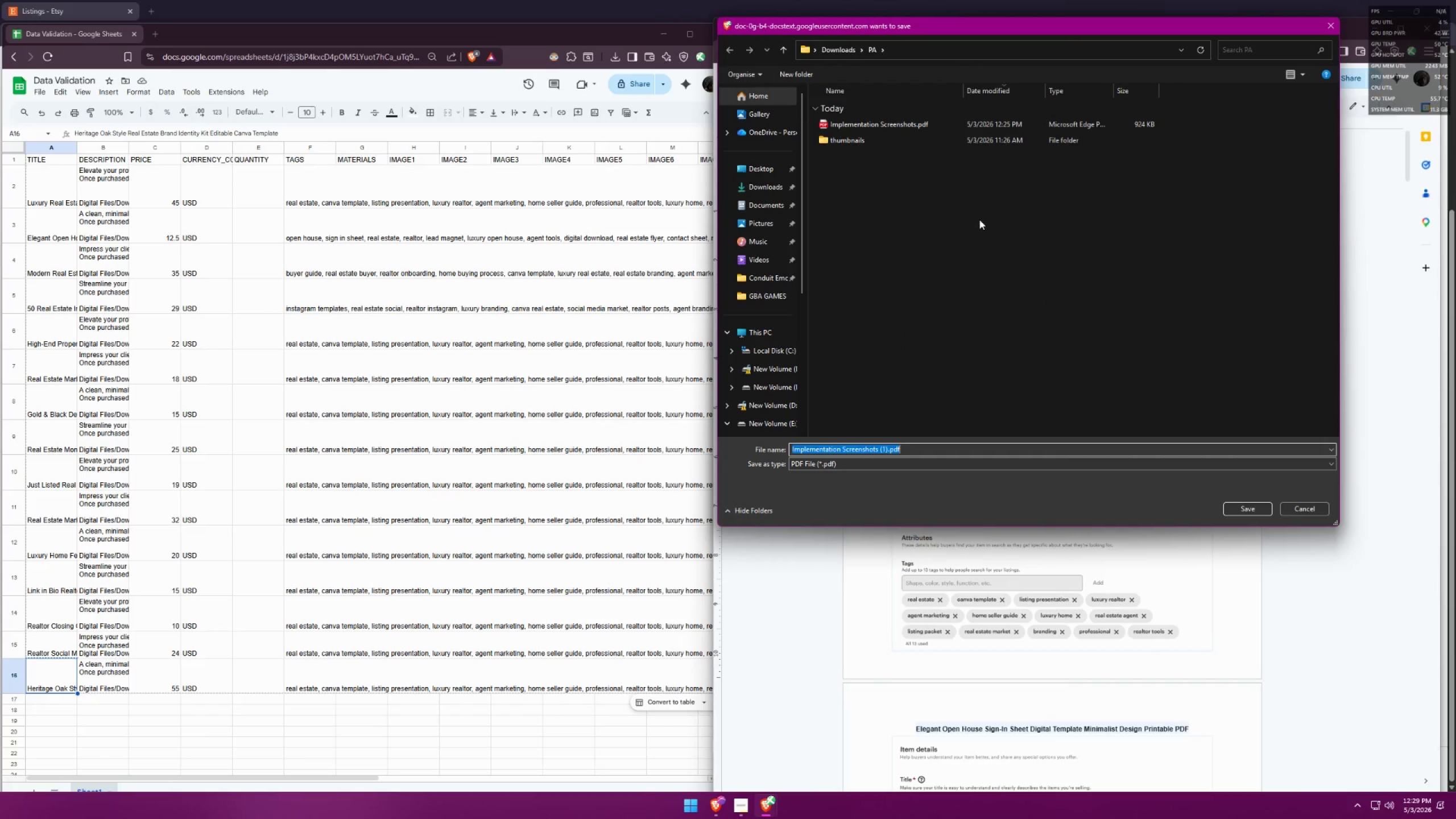 
double_click([857, 123])
 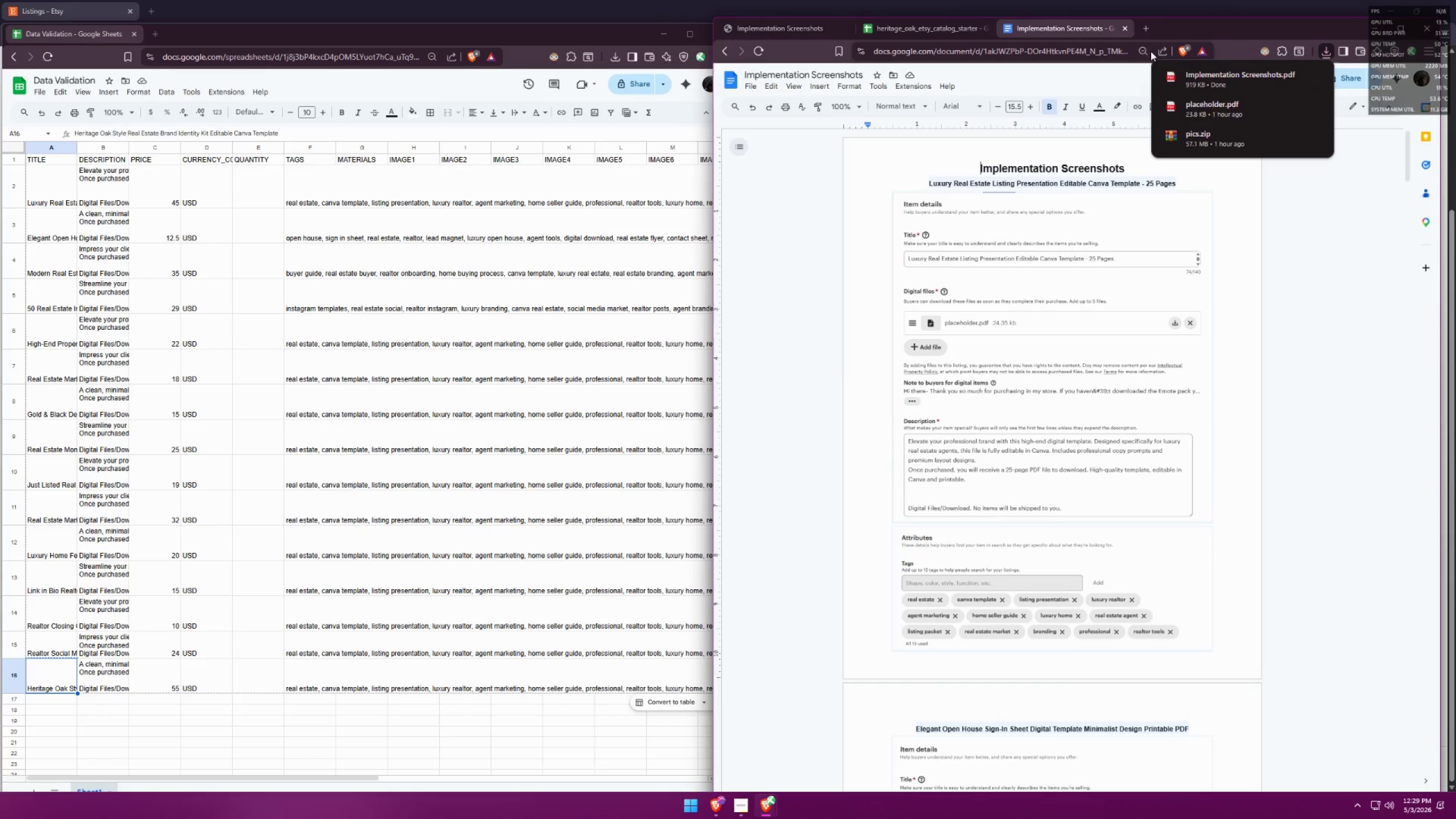 
left_click([844, 28])
 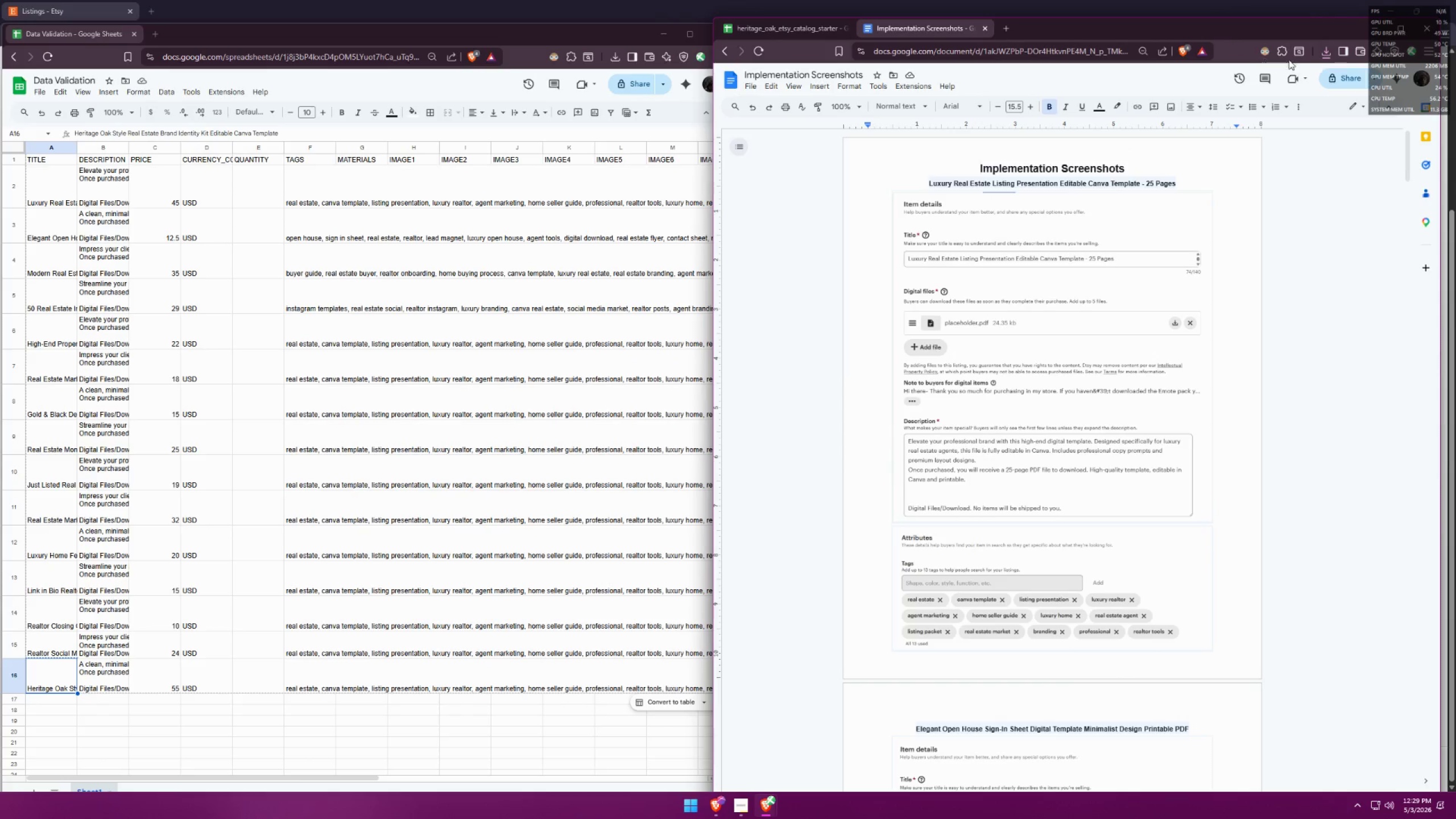 
left_click([1323, 52])
 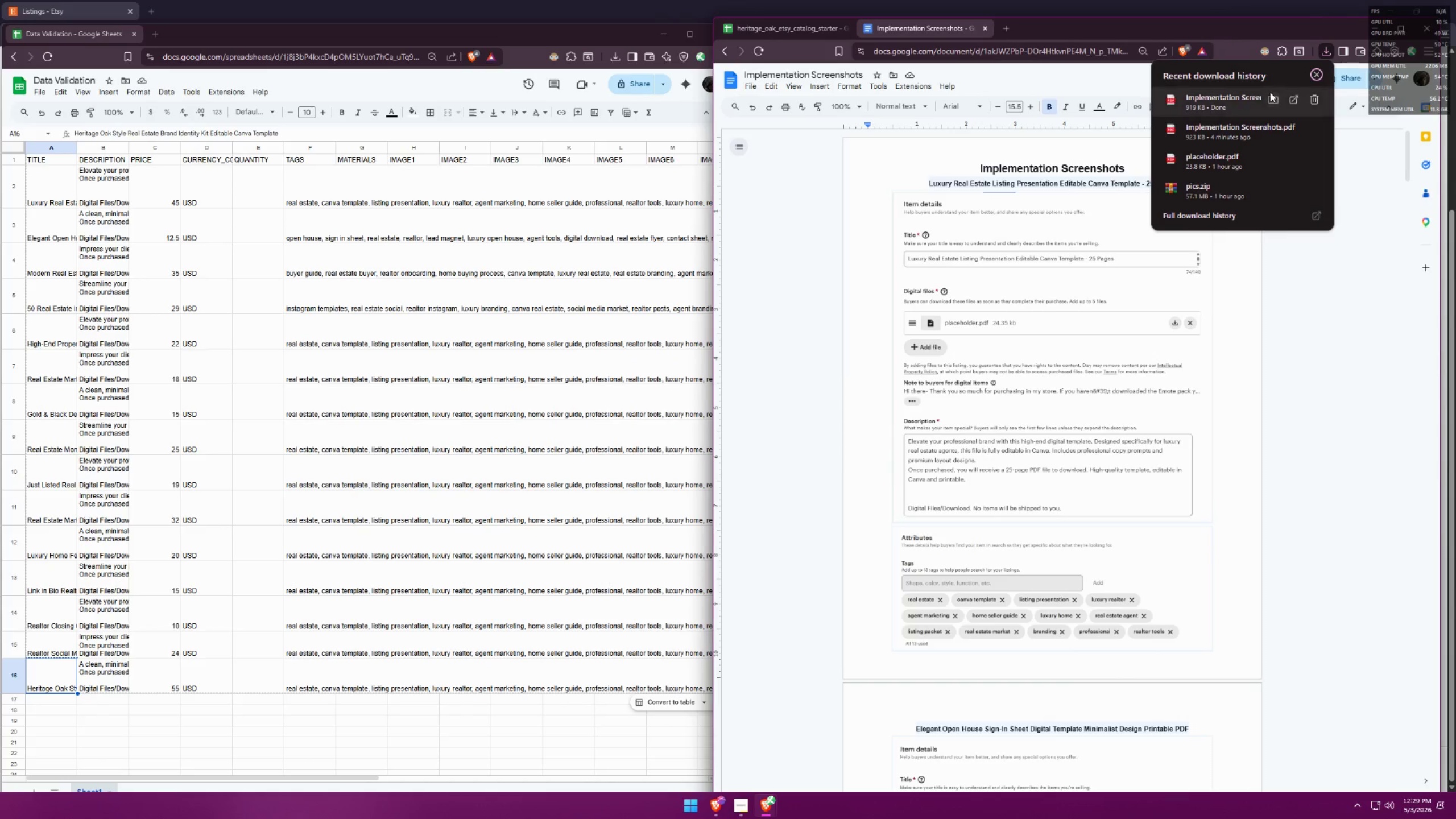 
left_click([1256, 99])
 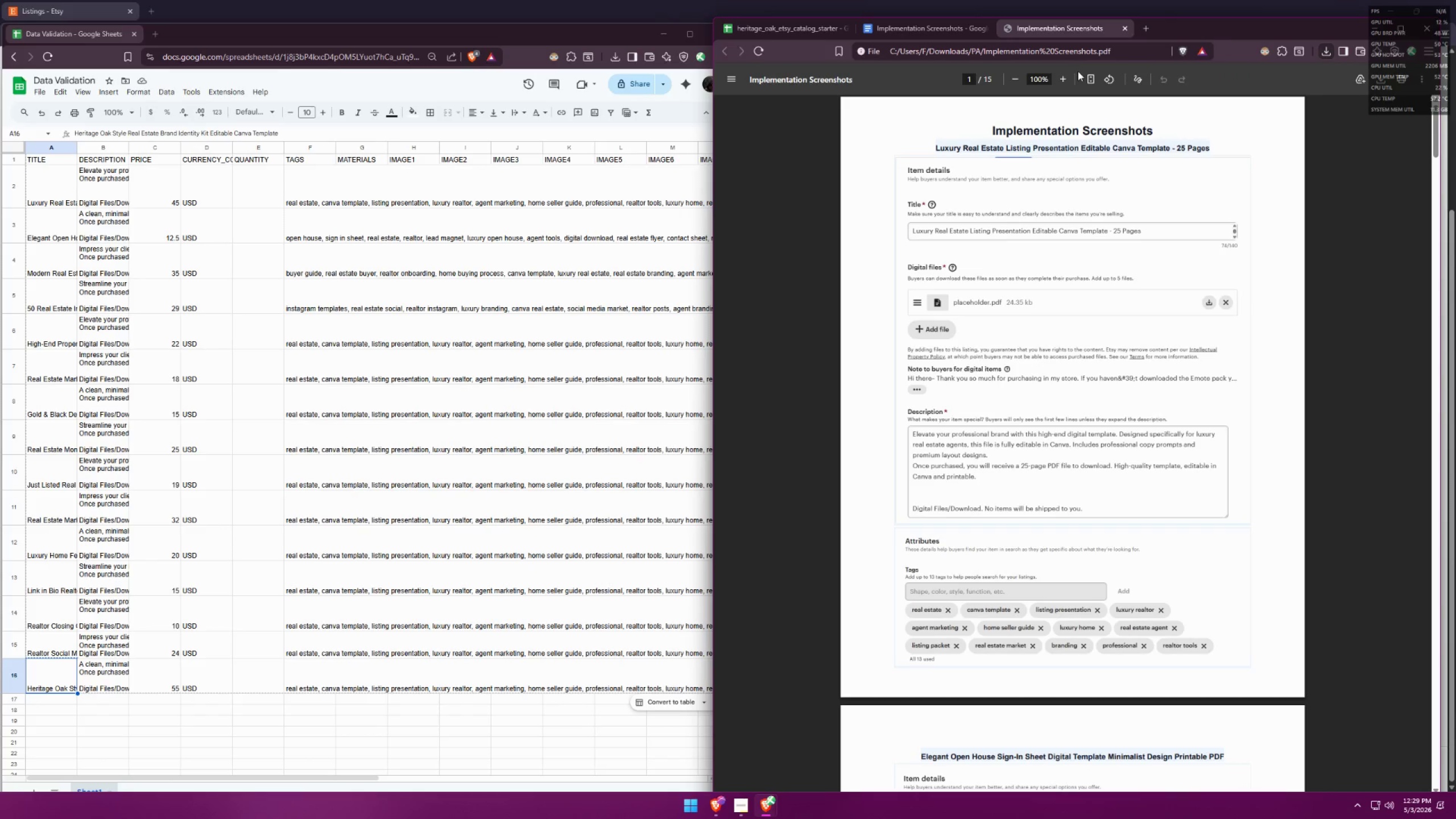 
scroll: coordinate [1106, 191], scroll_direction: down, amount: 39.0
 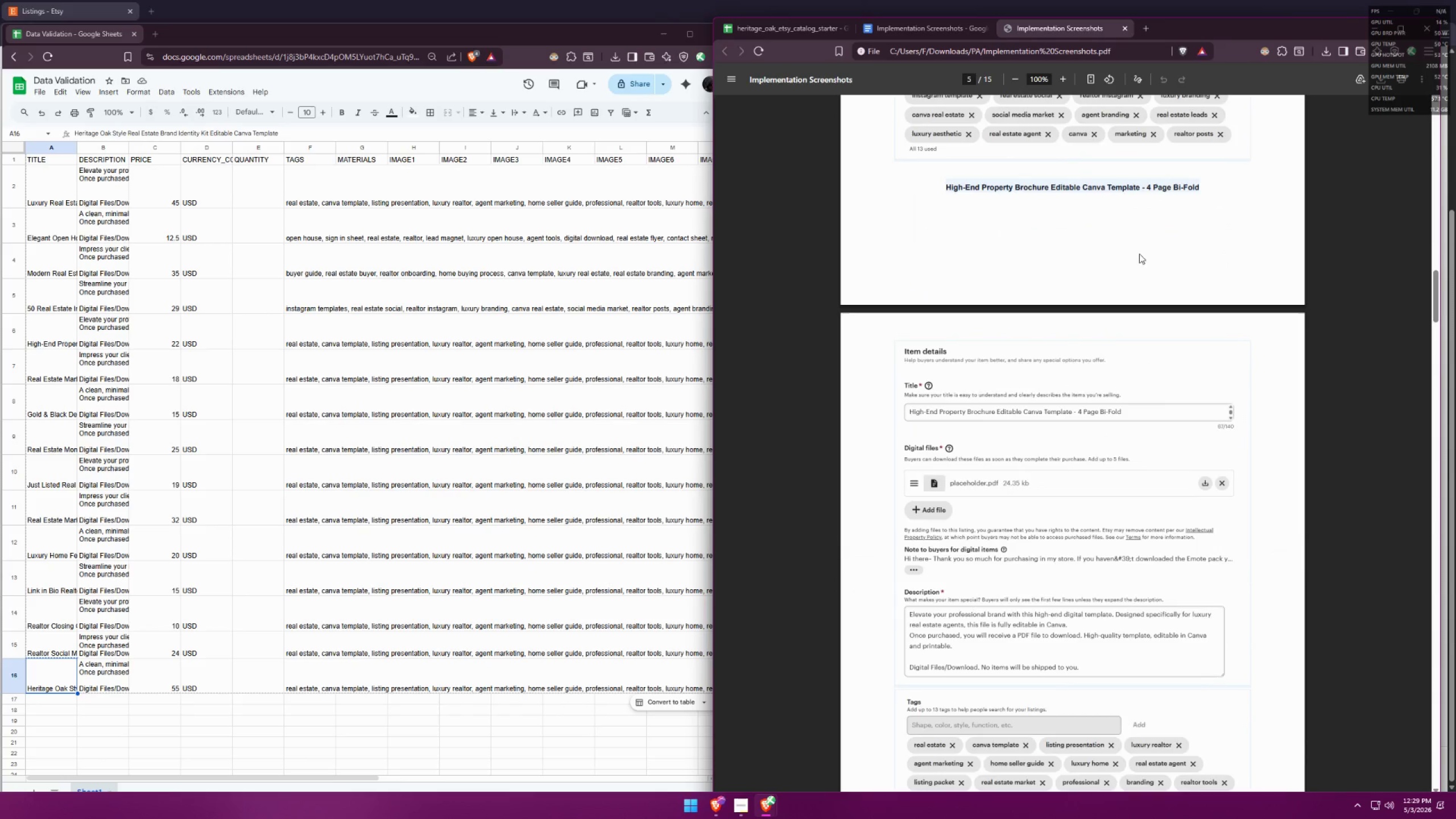 
scroll: coordinate [1232, 361], scroll_direction: up, amount: 1.0
 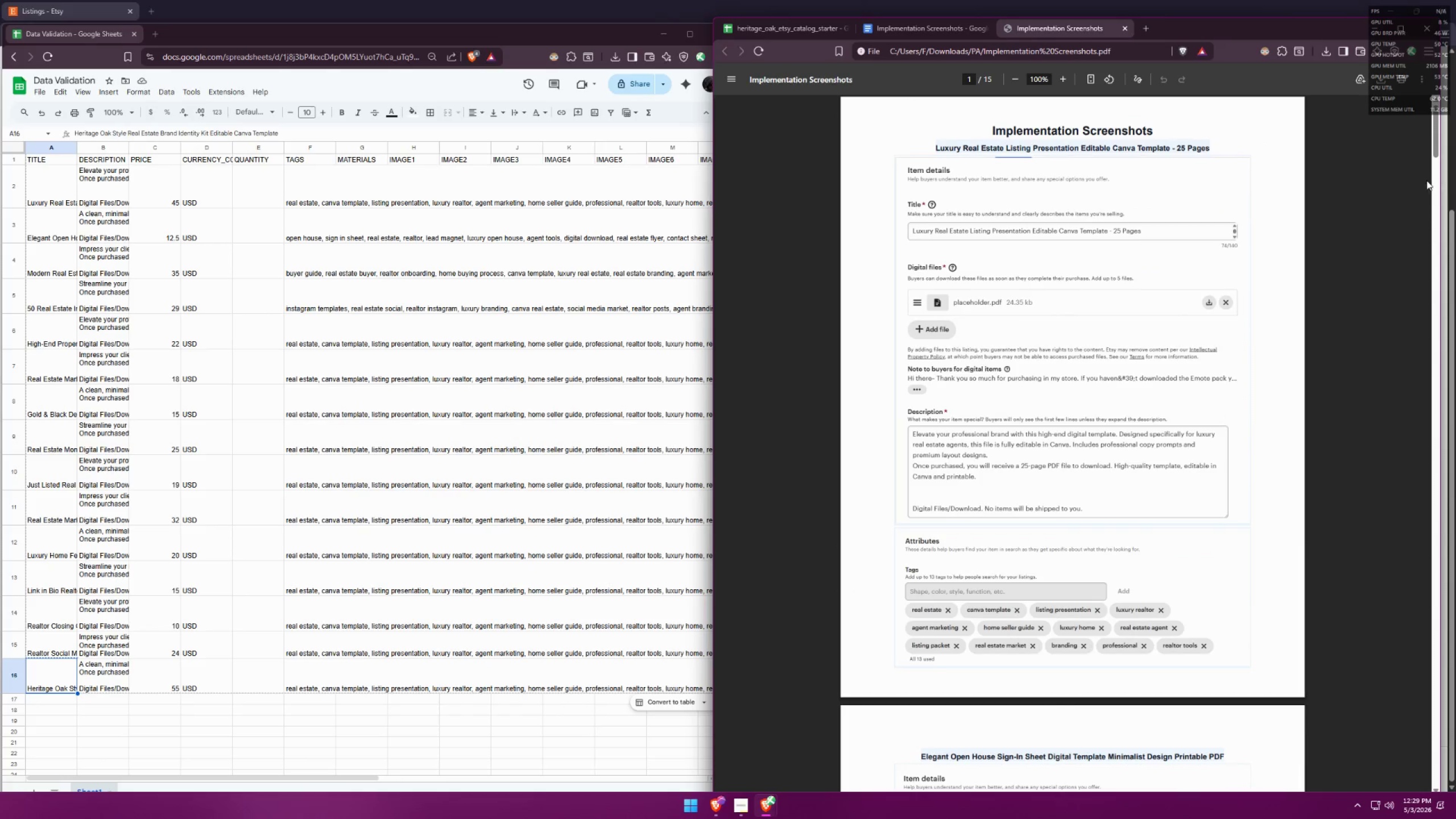 
left_click_drag(start_coordinate=[1433, 144], to_coordinate=[1359, 668])
 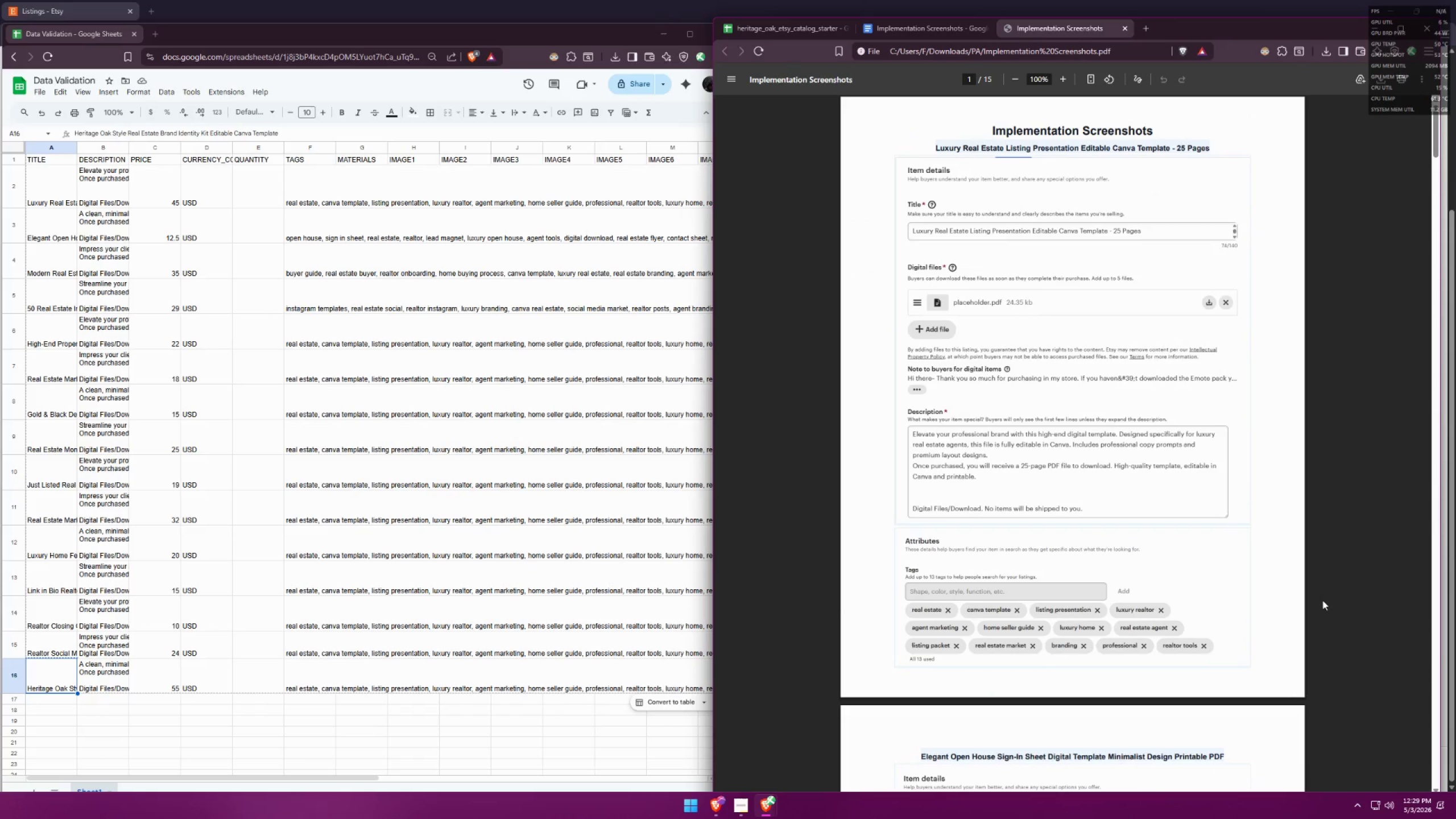 
scroll: coordinate [1333, 528], scroll_direction: down, amount: 66.0
 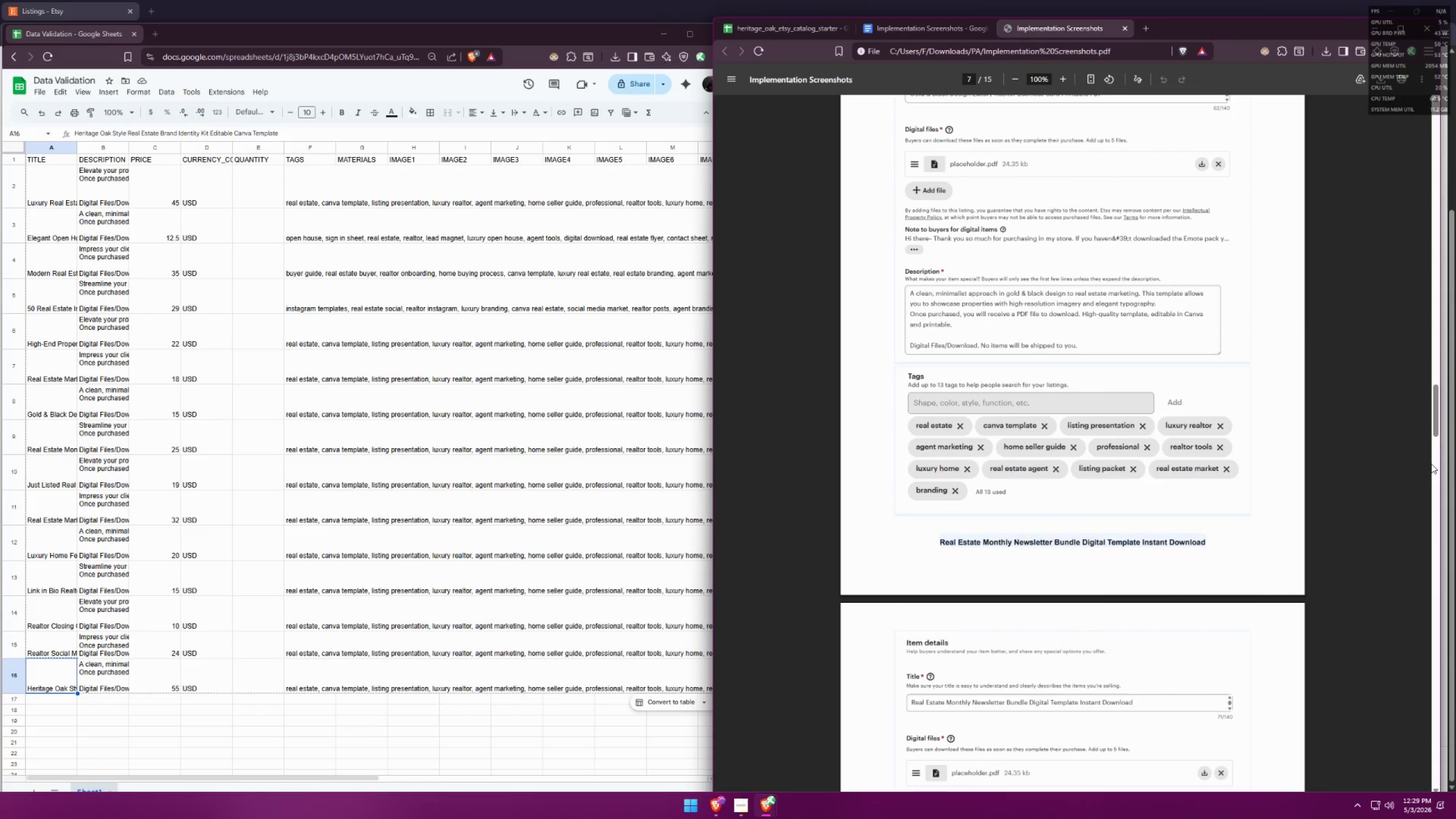 
left_click_drag(start_coordinate=[1433, 428], to_coordinate=[1396, 49])
 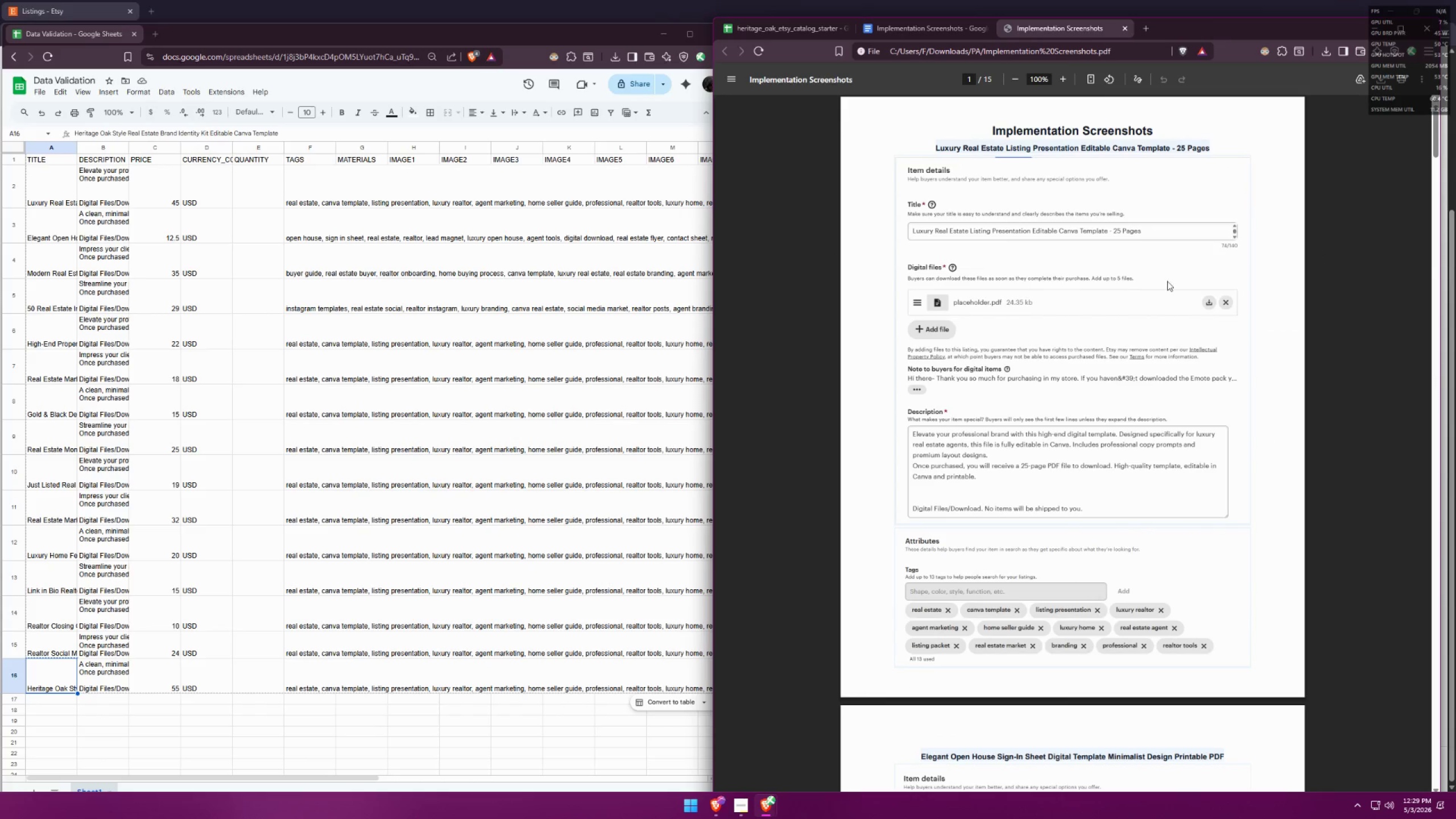 
scroll: coordinate [1317, 295], scroll_direction: down, amount: 115.0
 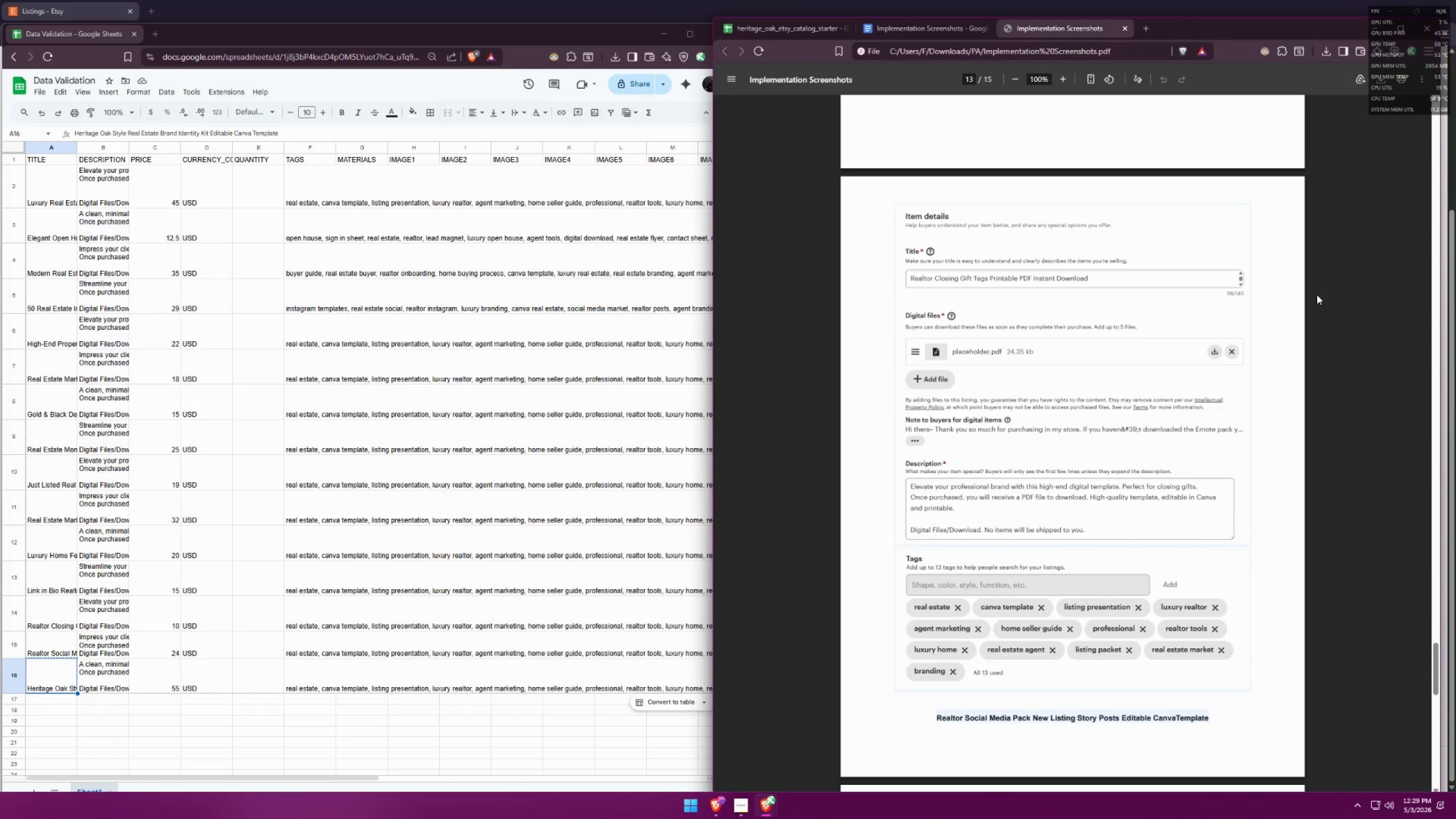 
scroll: coordinate [1316, 295], scroll_direction: down, amount: 7.0
 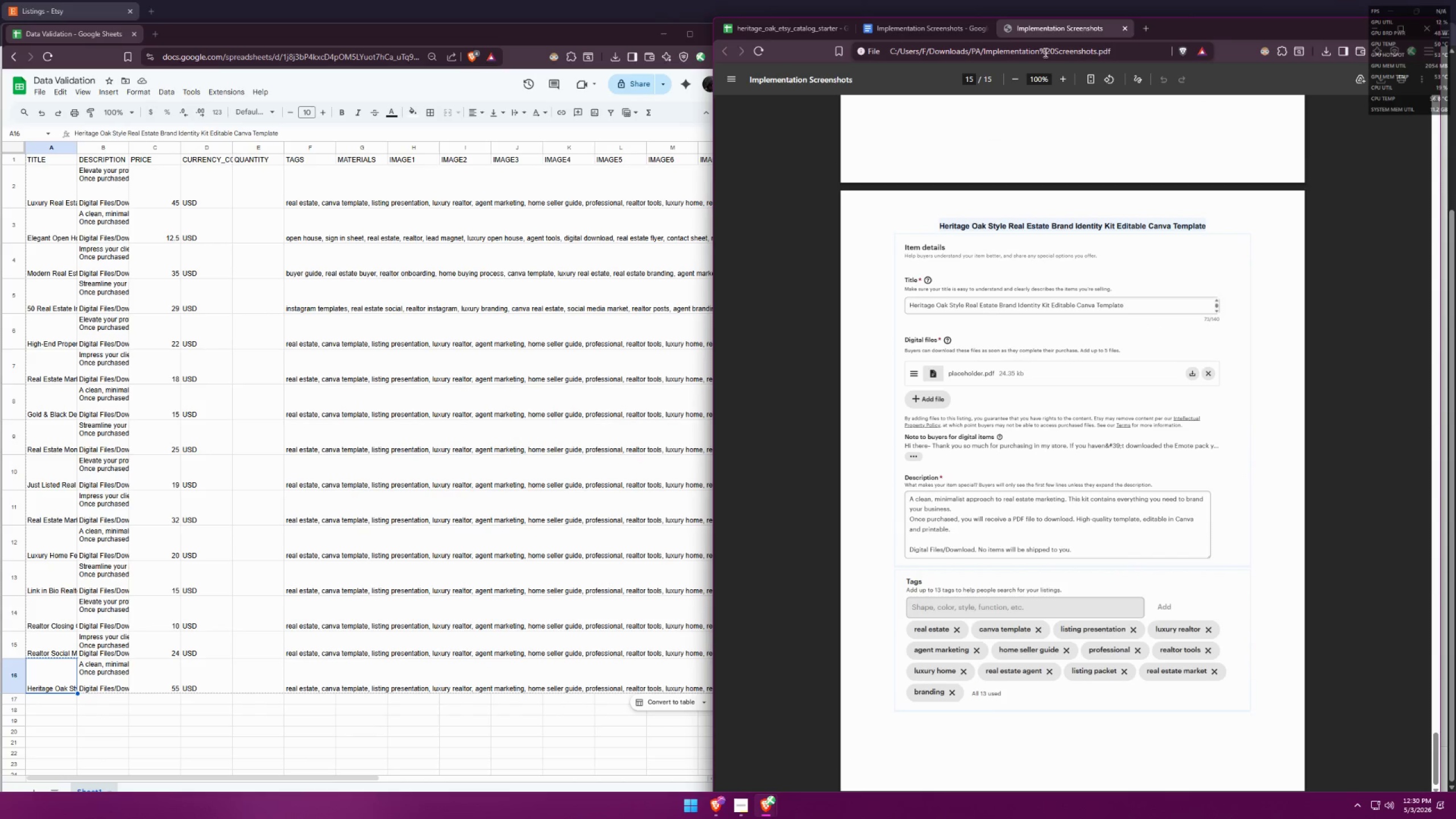 
left_click([1122, 31])
 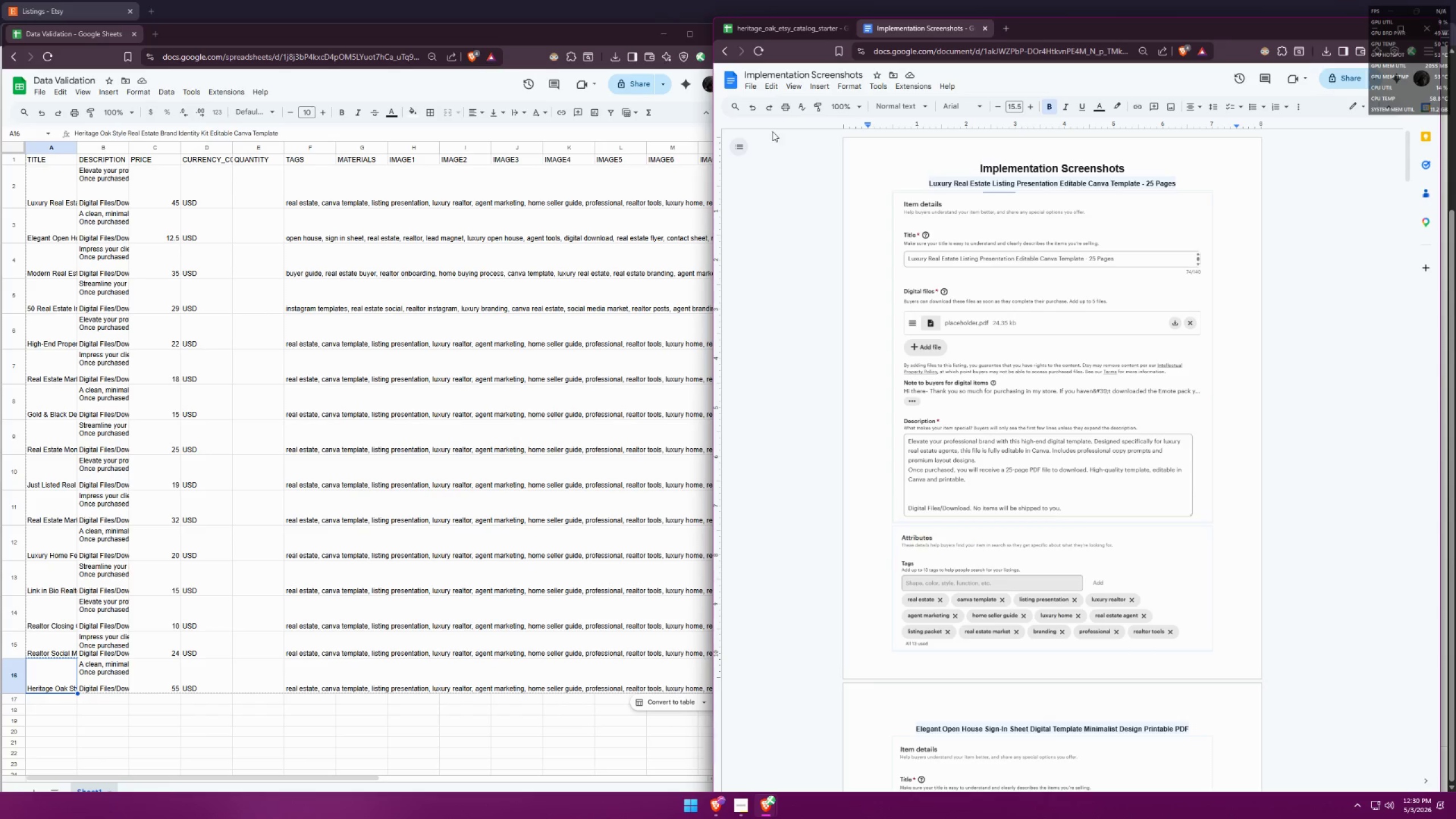 
scroll: coordinate [783, 221], scroll_direction: down, amount: 13.0
 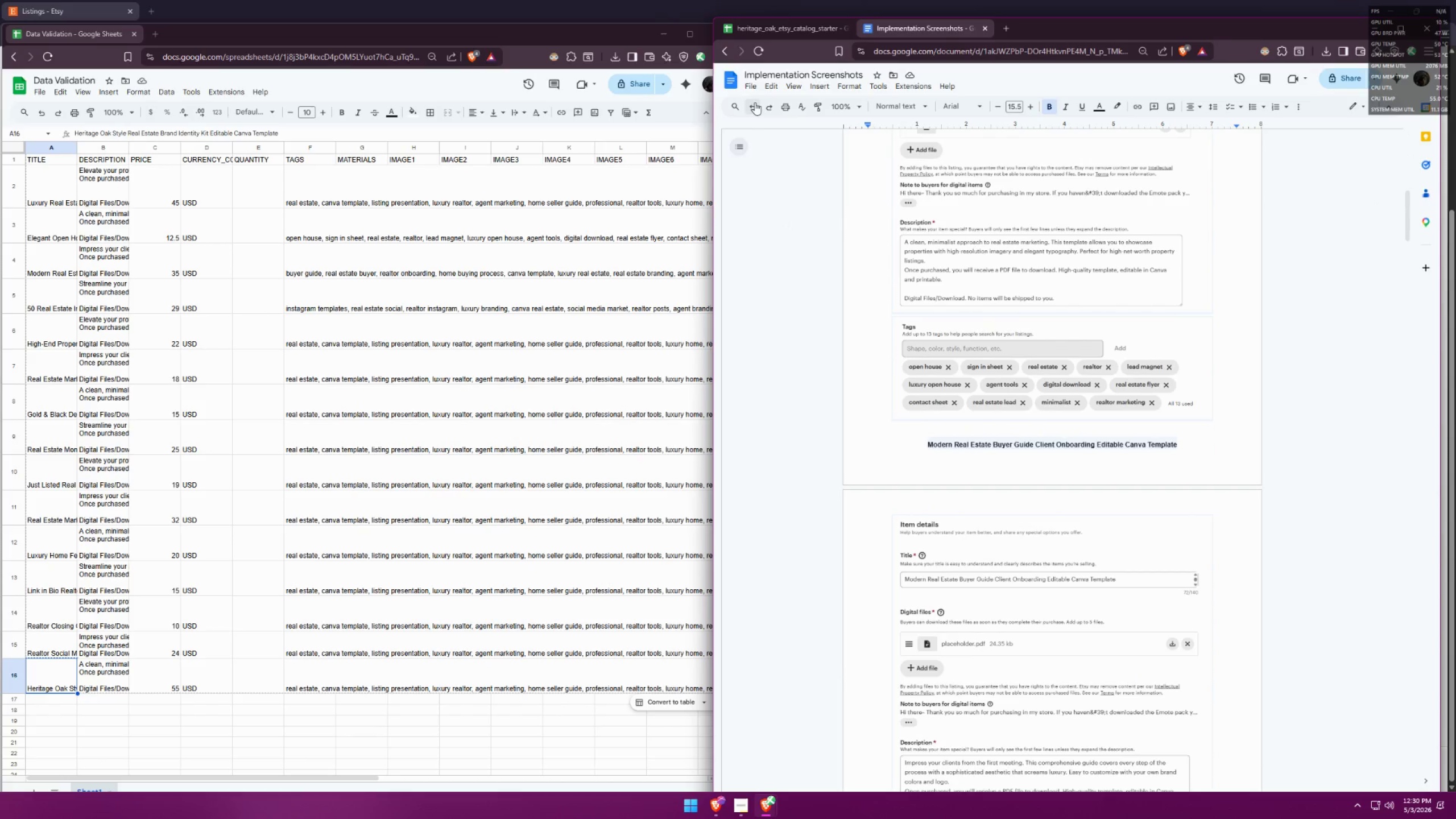 
left_click([754, 92])
 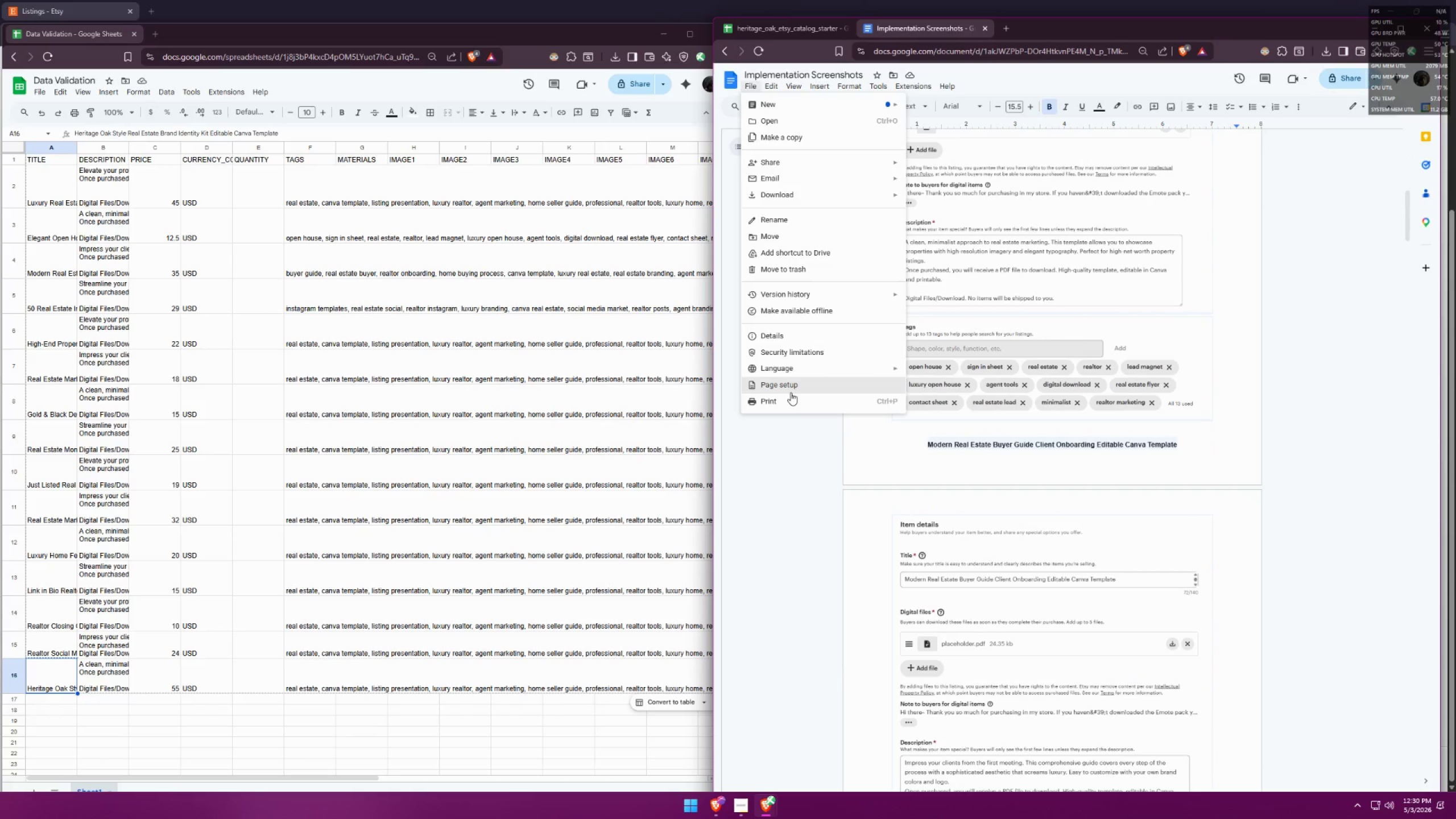 
left_click([798, 384])
 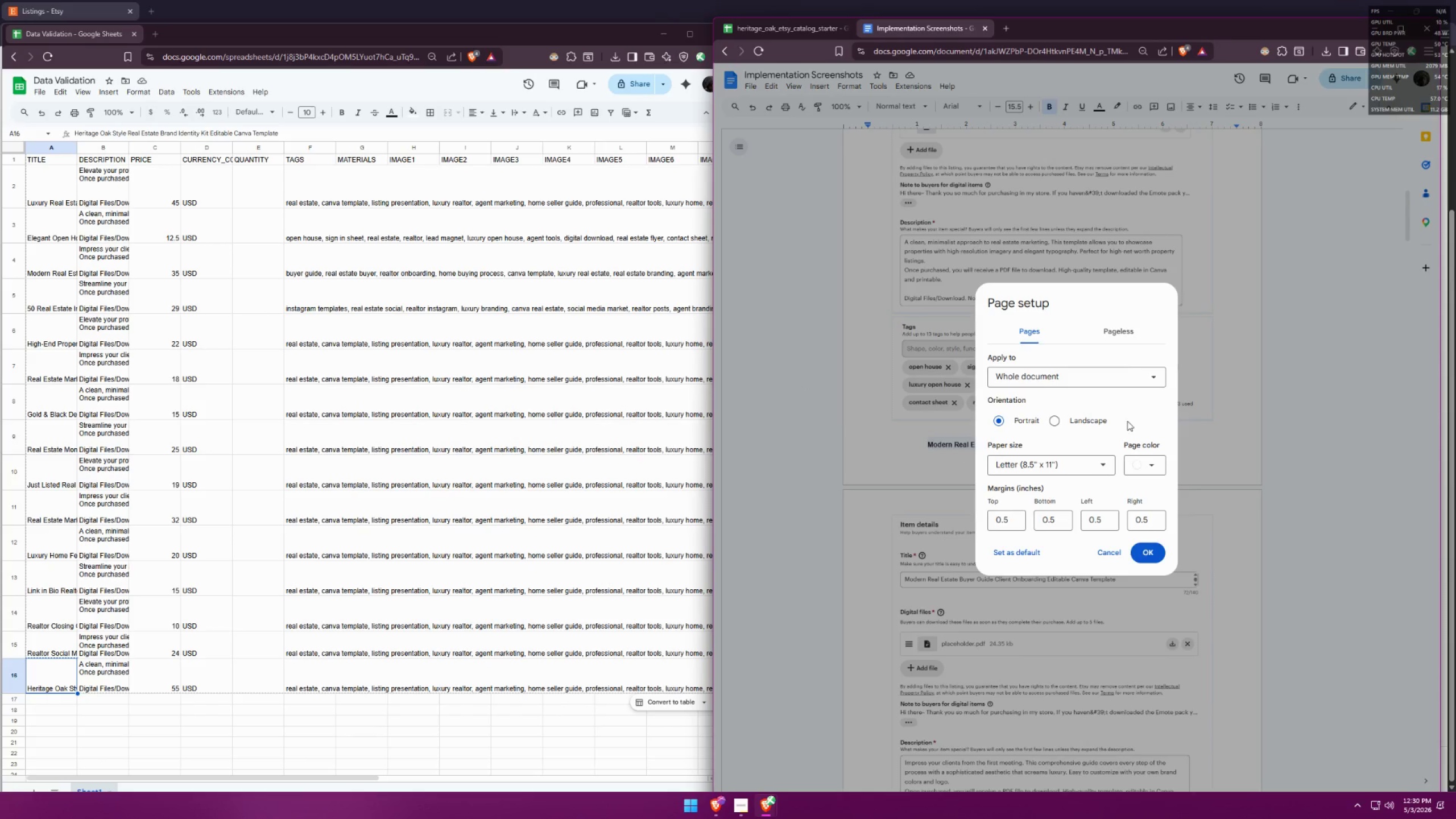 
left_click([1119, 336])
 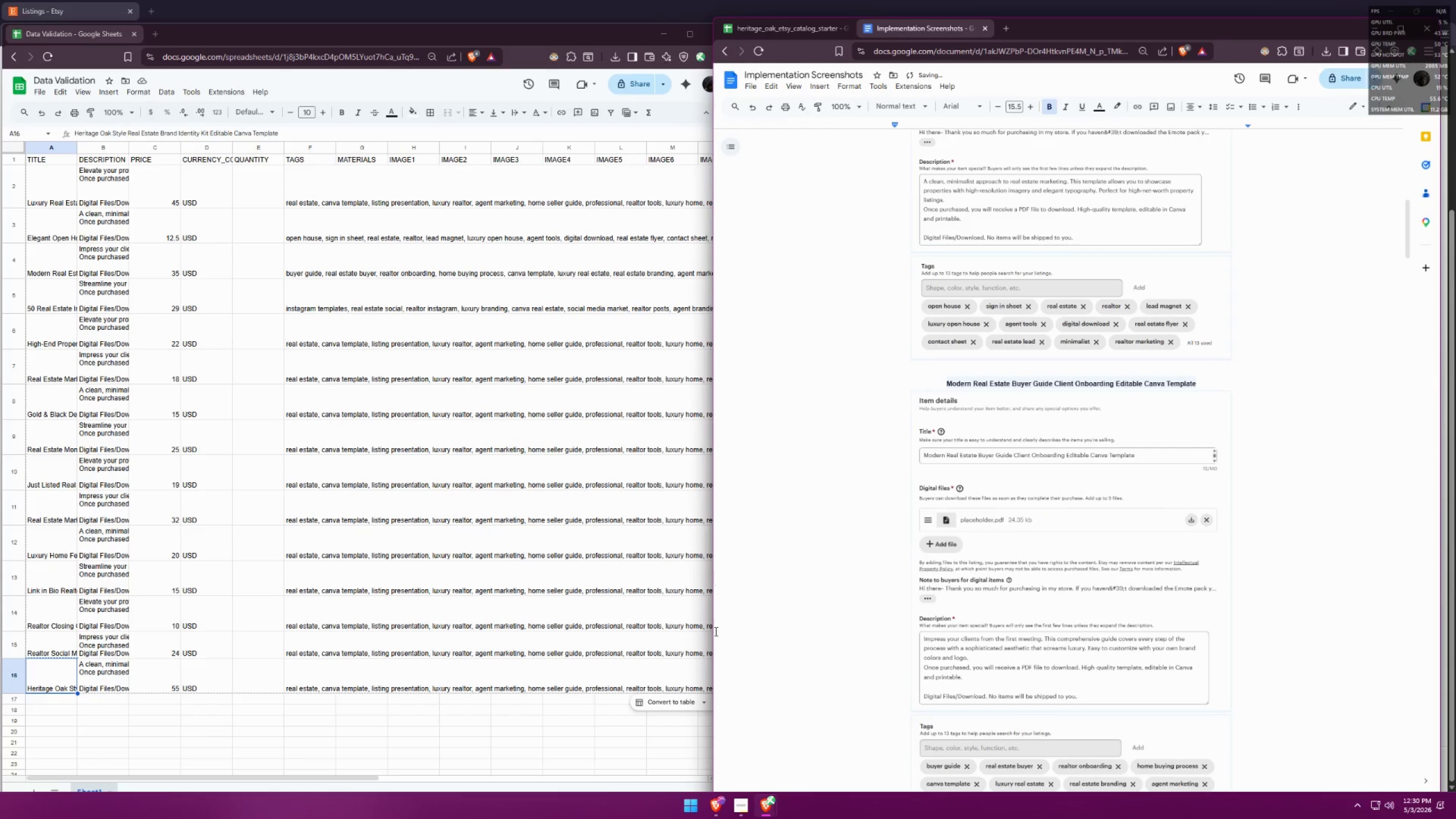 
left_click([793, 32])
 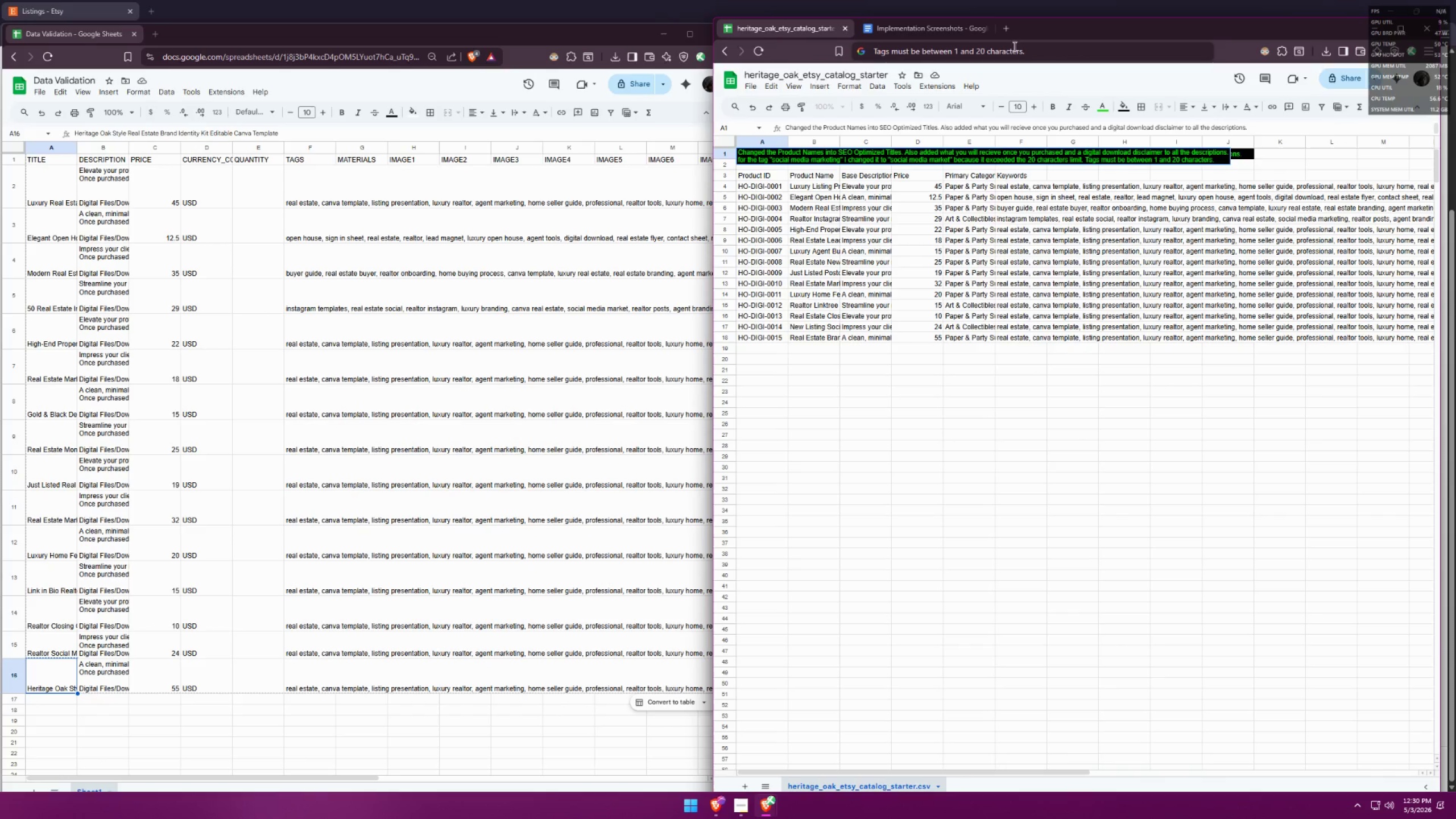 
left_click([1005, 35])
 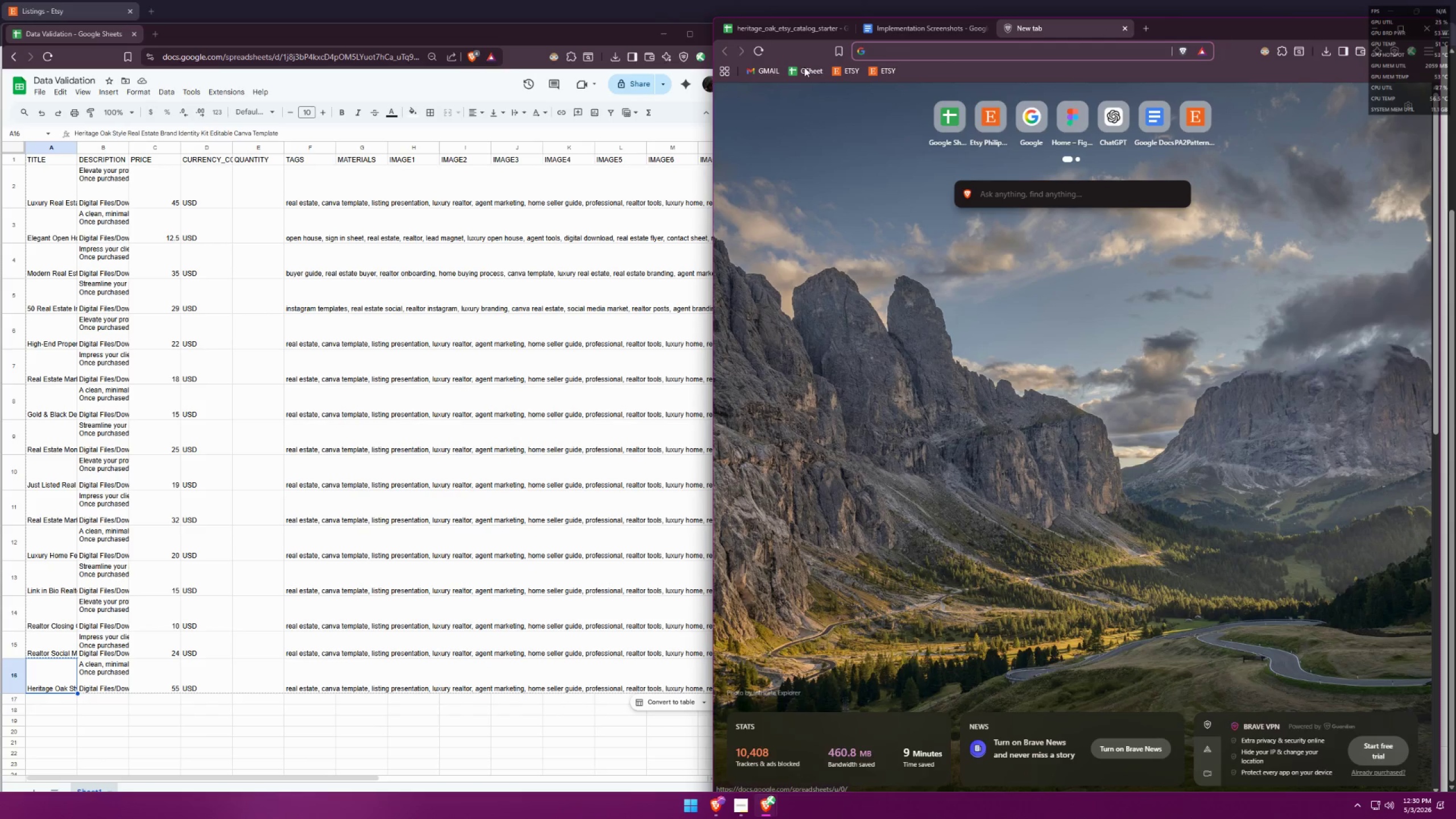 
left_click([804, 67])
 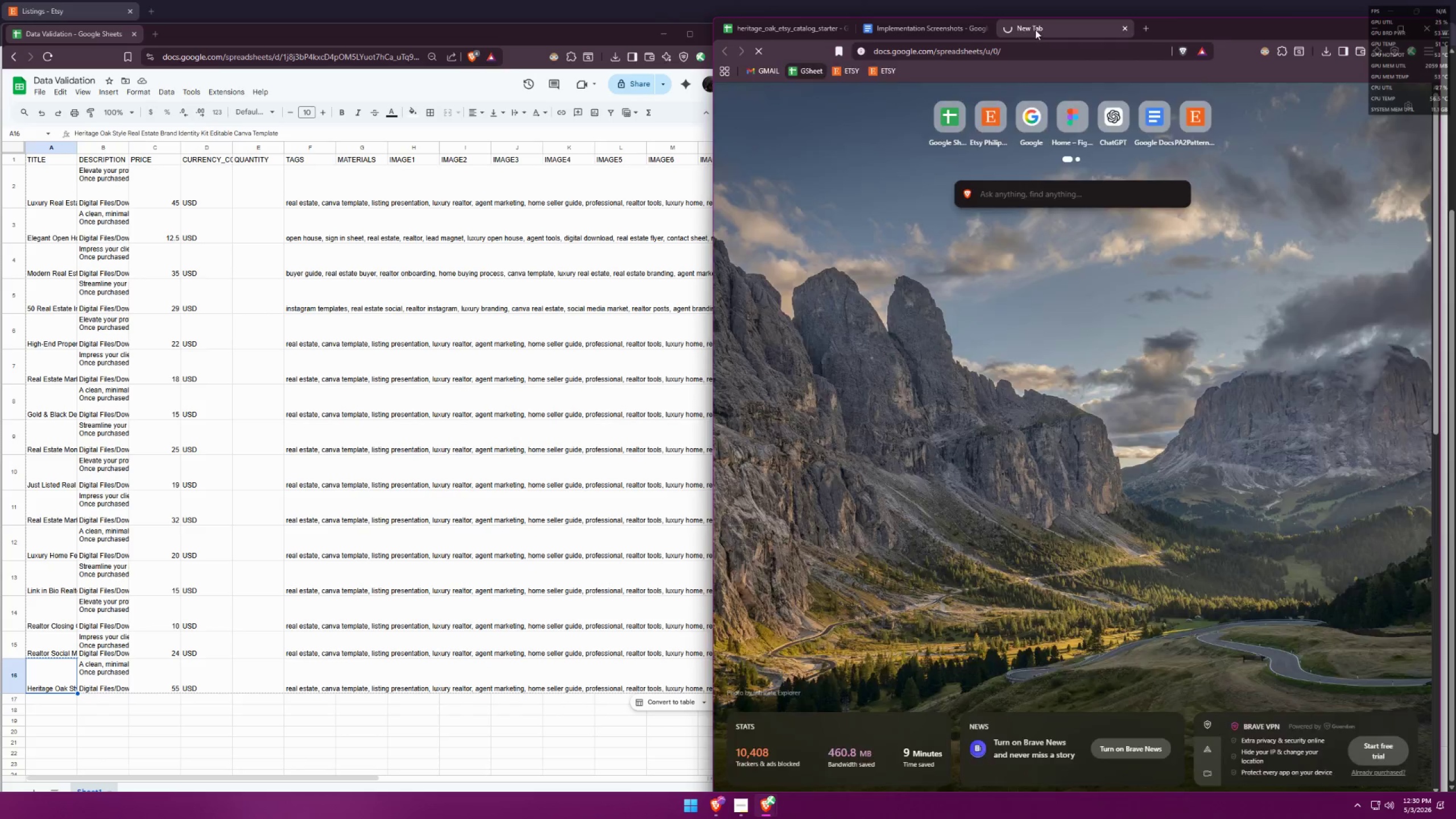 
left_click_drag(start_coordinate=[1036, 28], to_coordinate=[756, 27])
 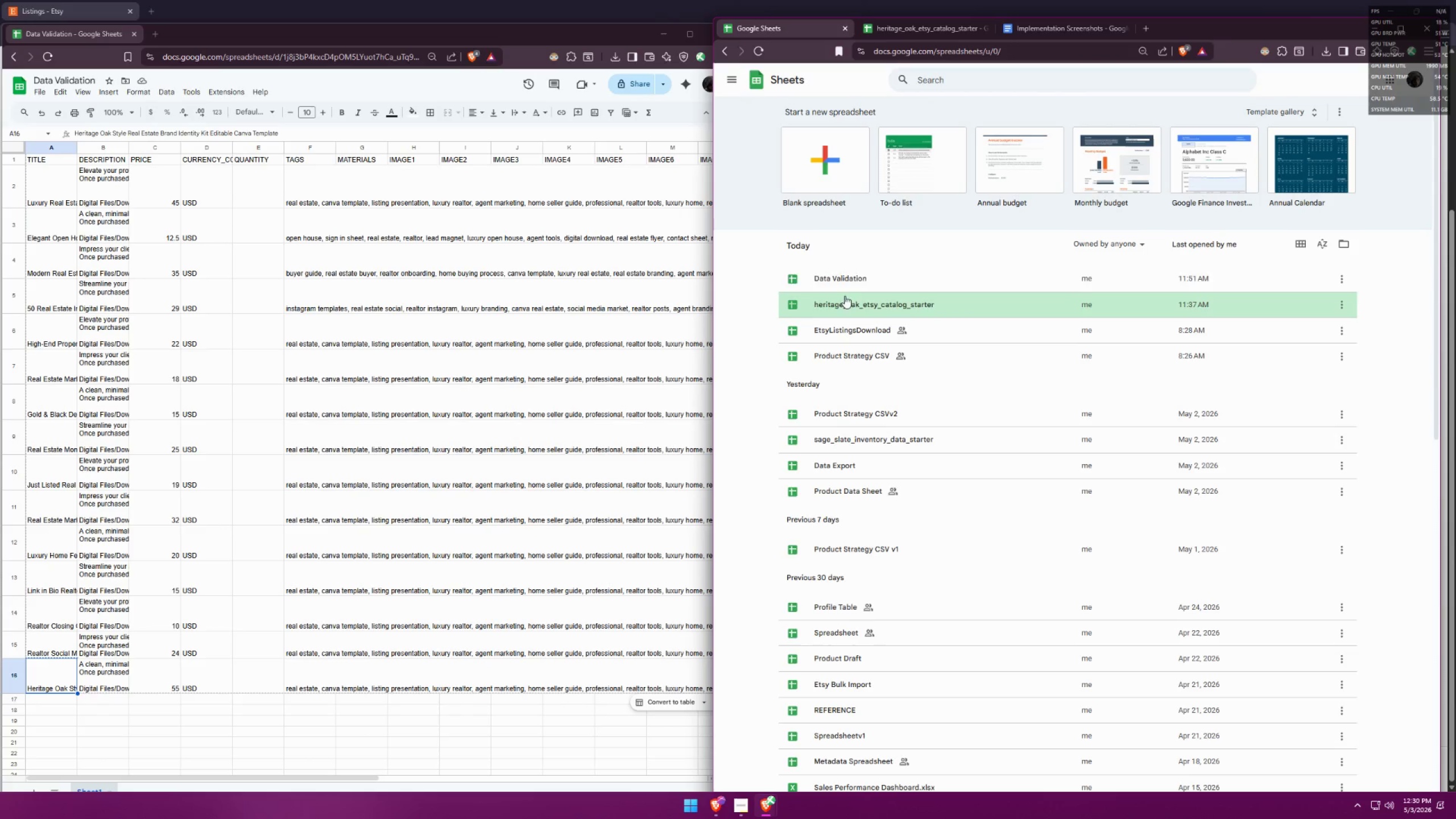 